 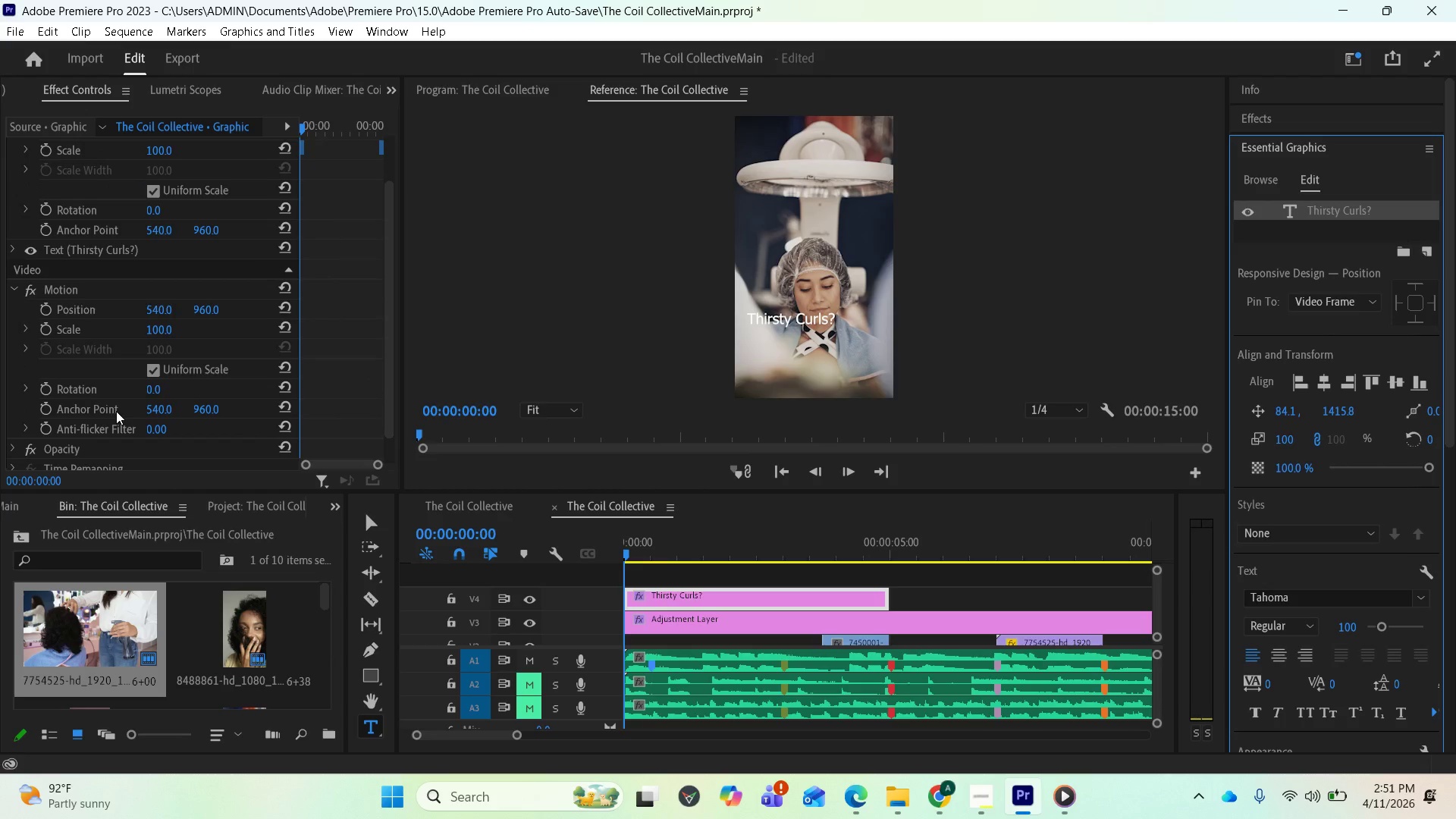 
scroll: coordinate [115, 436], scroll_direction: down, amount: 2.0
 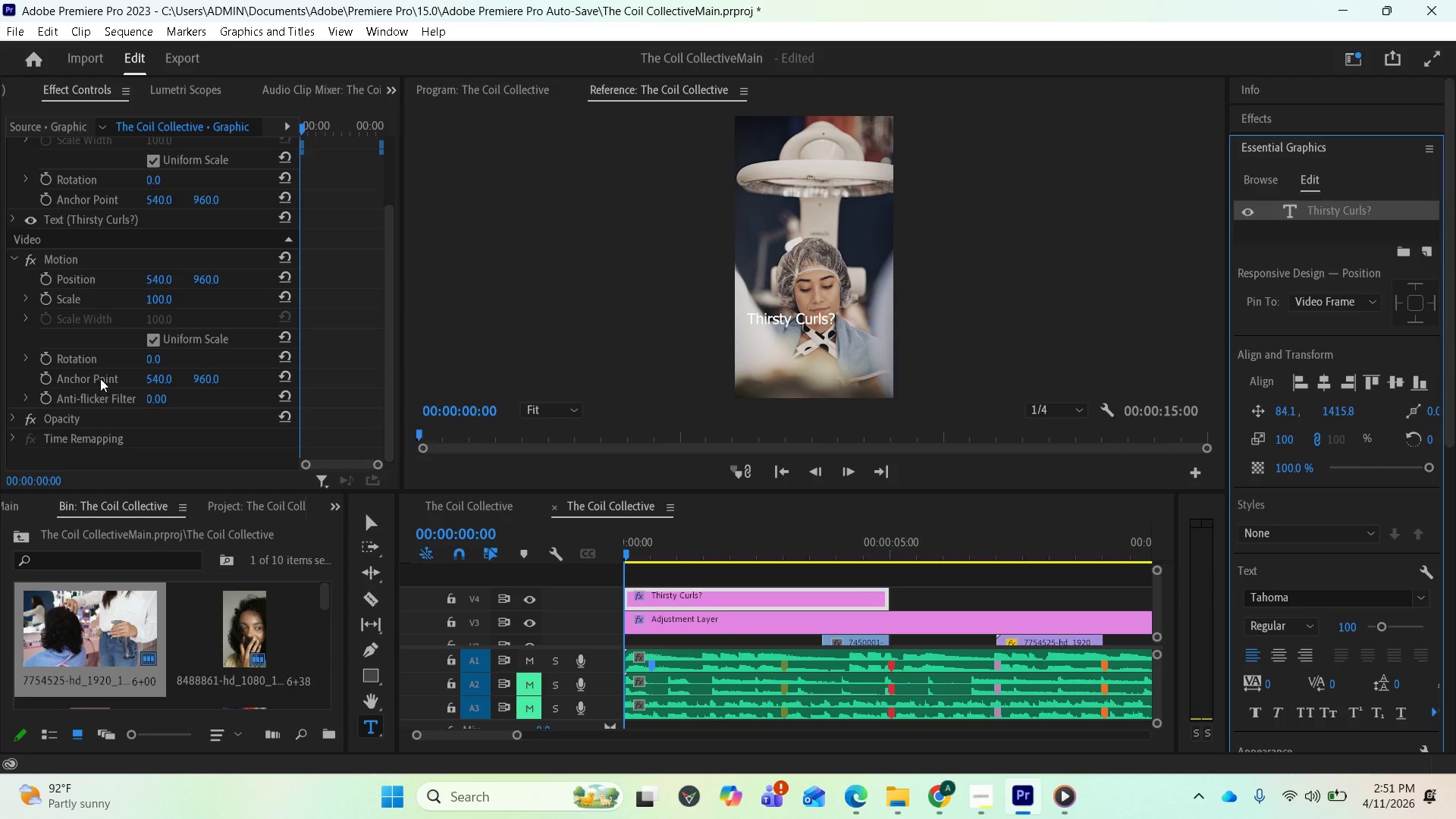 
scroll: coordinate [110, 292], scroll_direction: up, amount: 6.0
 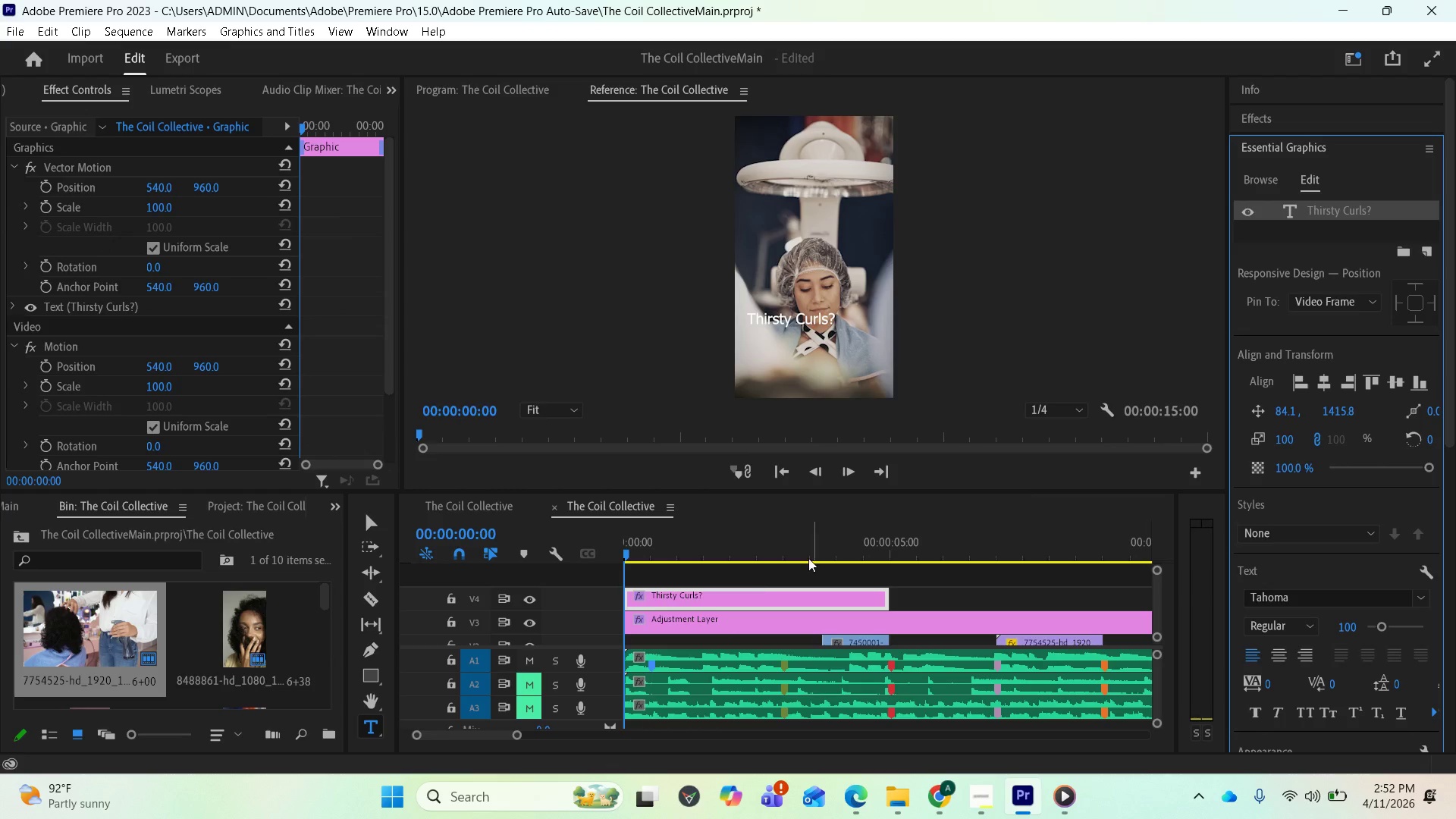 
left_click([727, 597])
 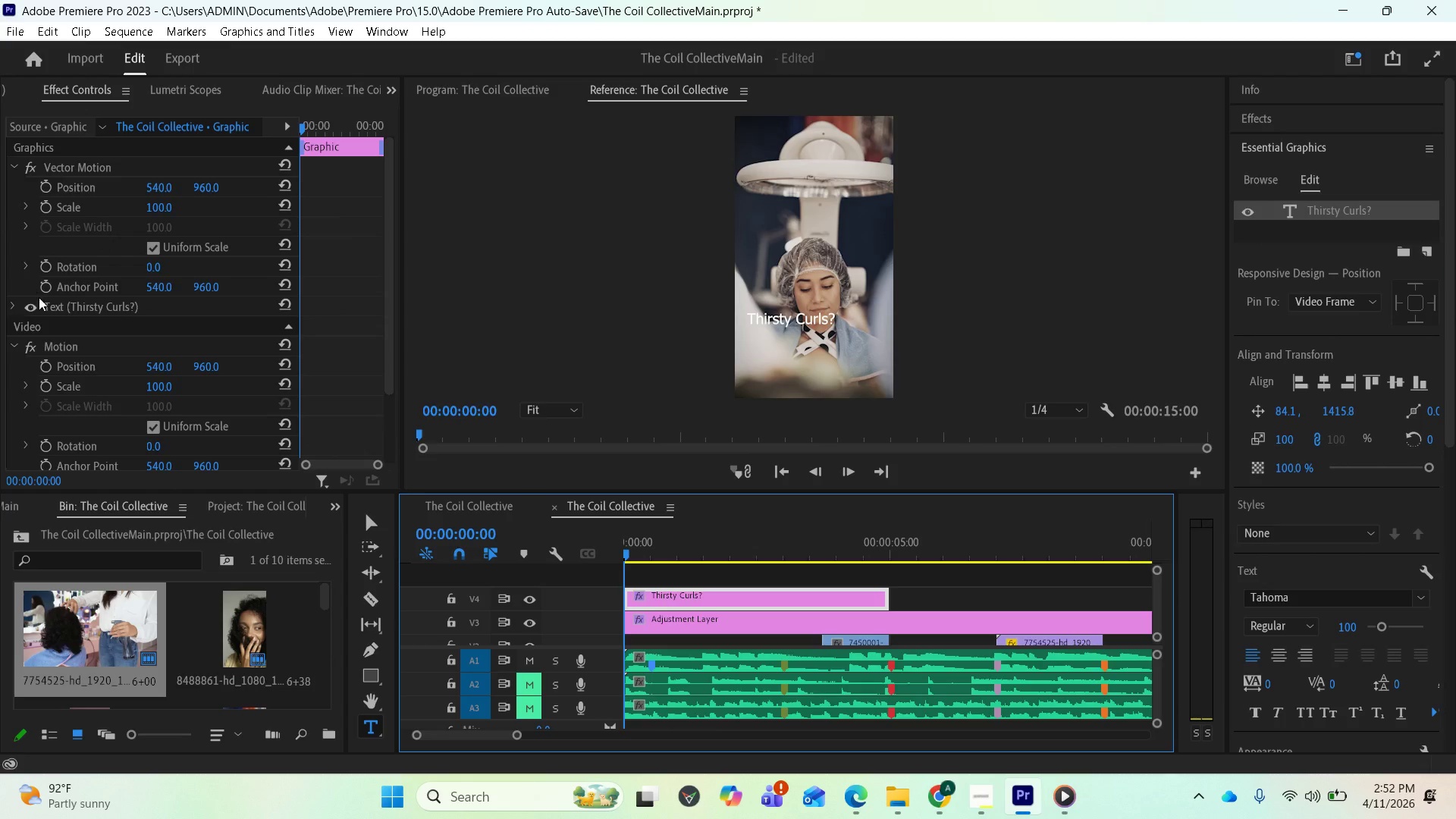 
left_click([14, 309])
 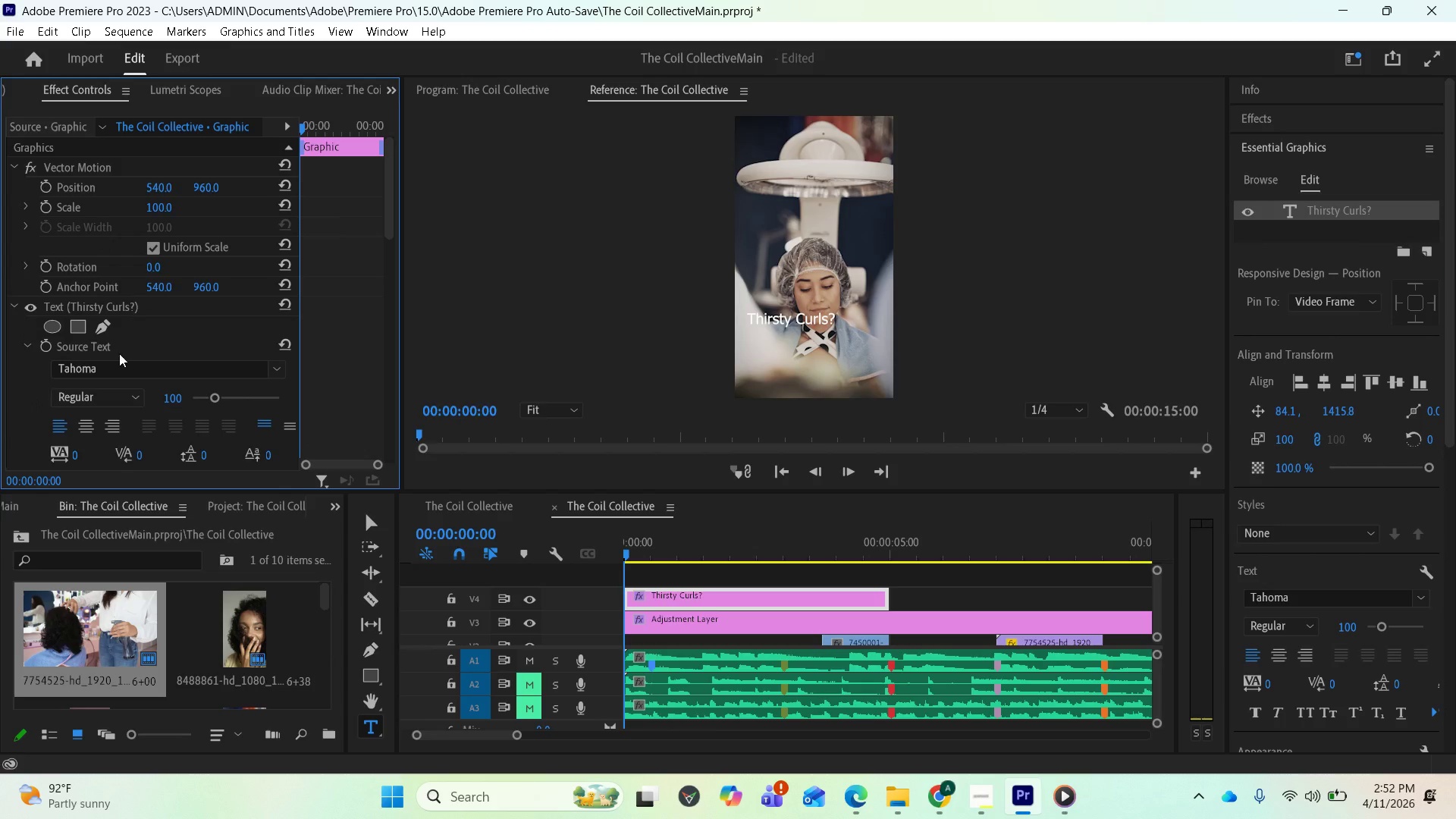 
scroll: coordinate [130, 361], scroll_direction: down, amount: 1.0
 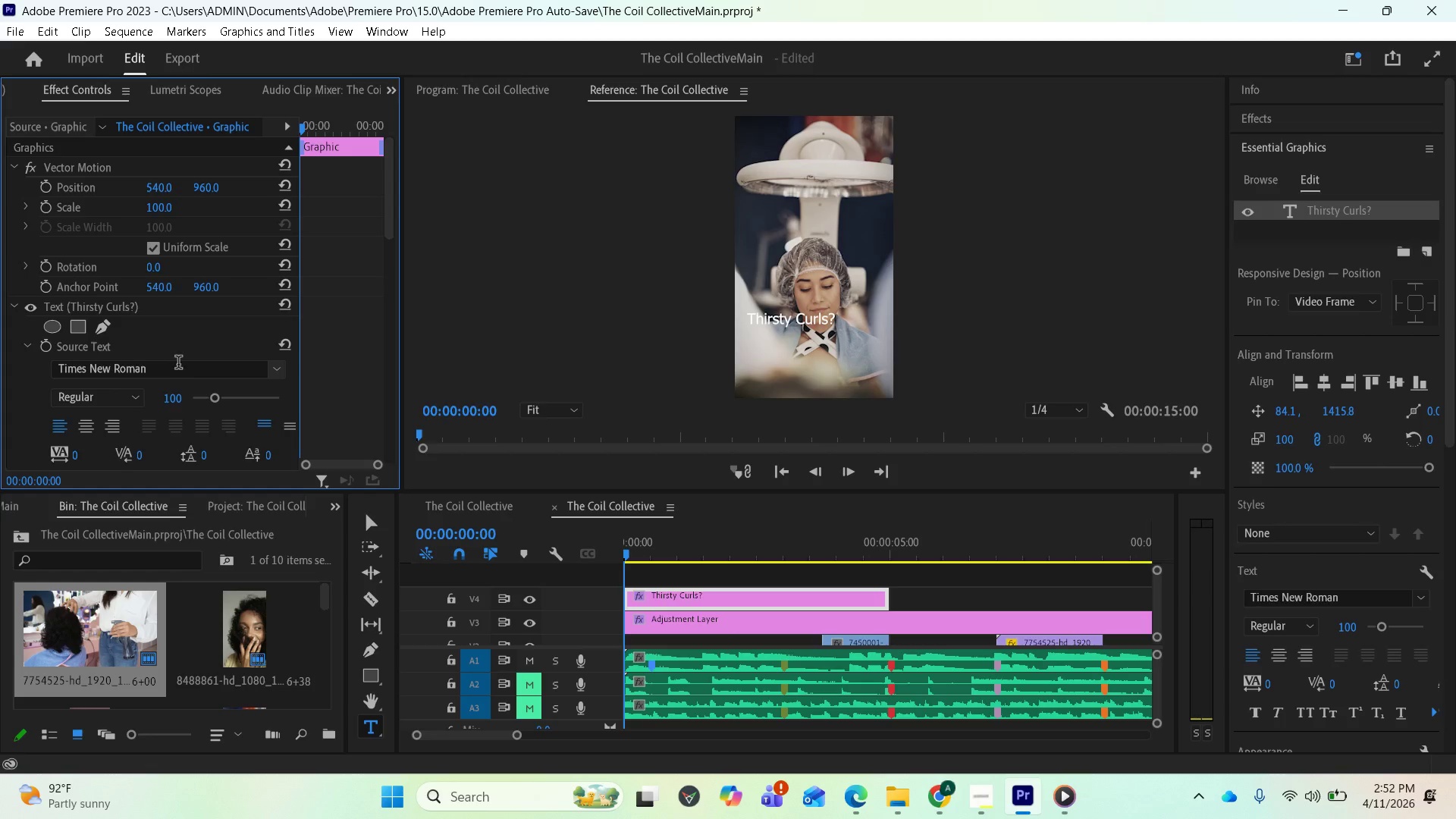 
scroll: coordinate [178, 362], scroll_direction: up, amount: 1.0
 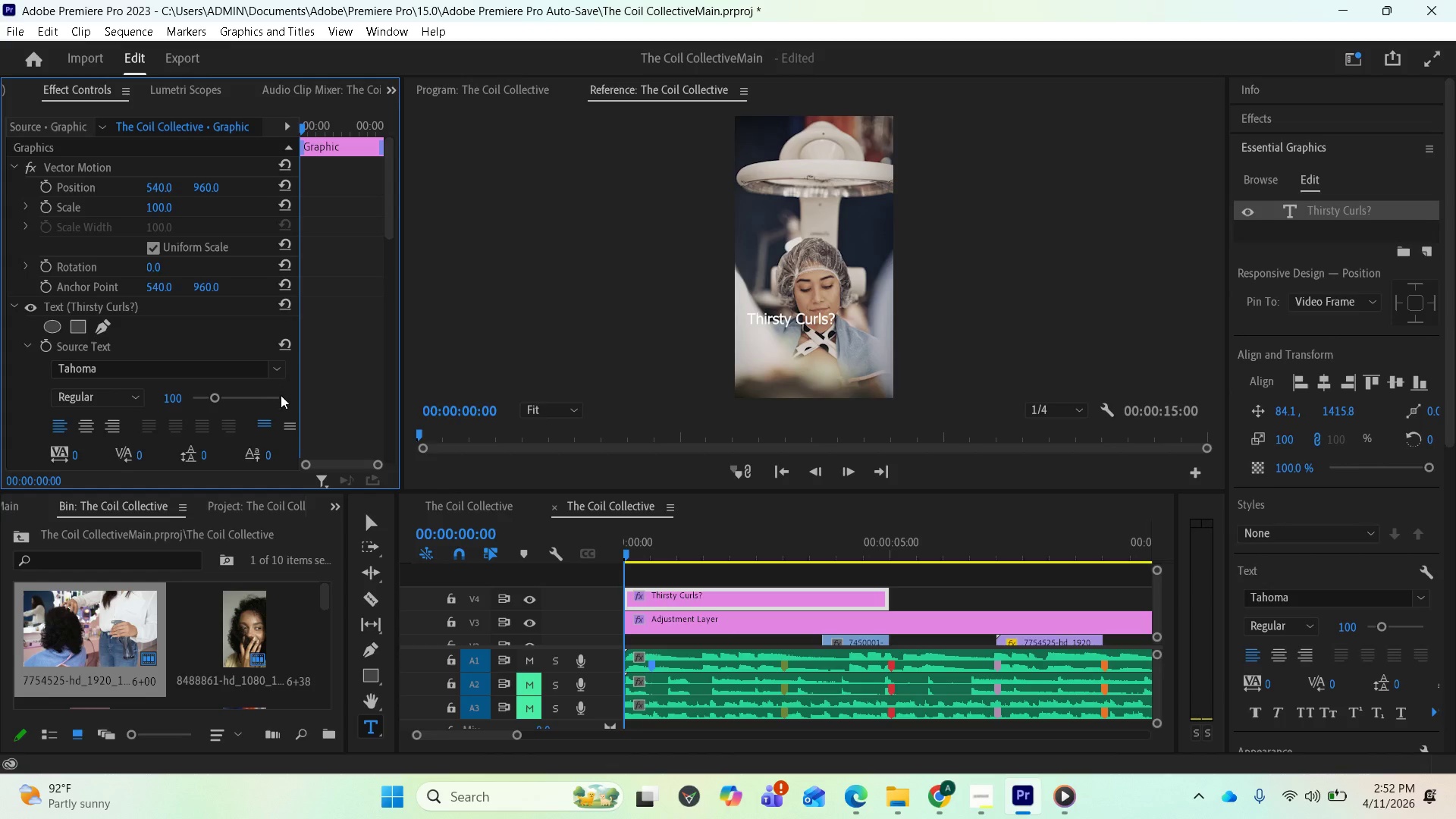 
scroll: coordinate [135, 385], scroll_direction: down, amount: 12.0
 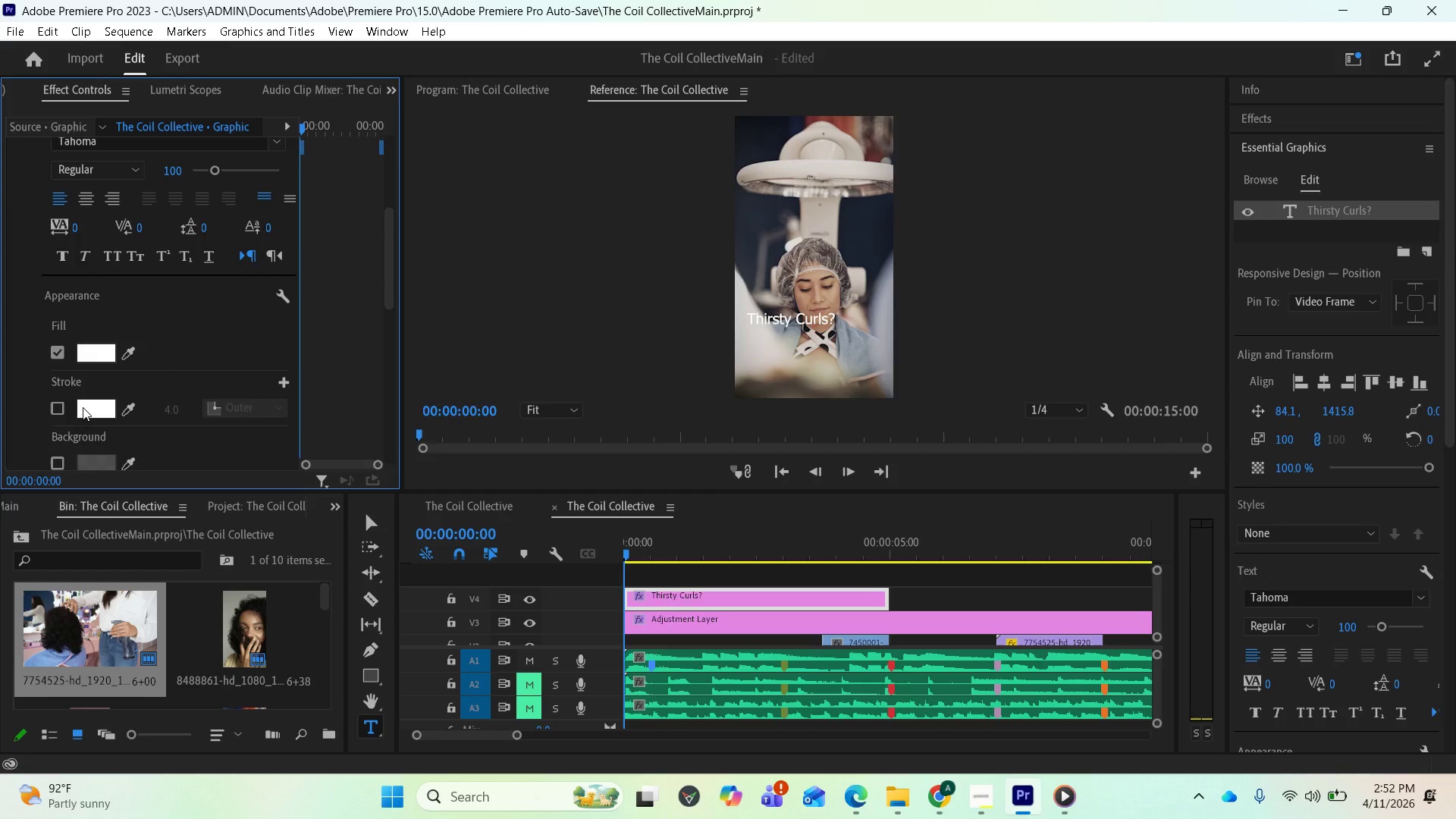 
left_click([83, 407])
 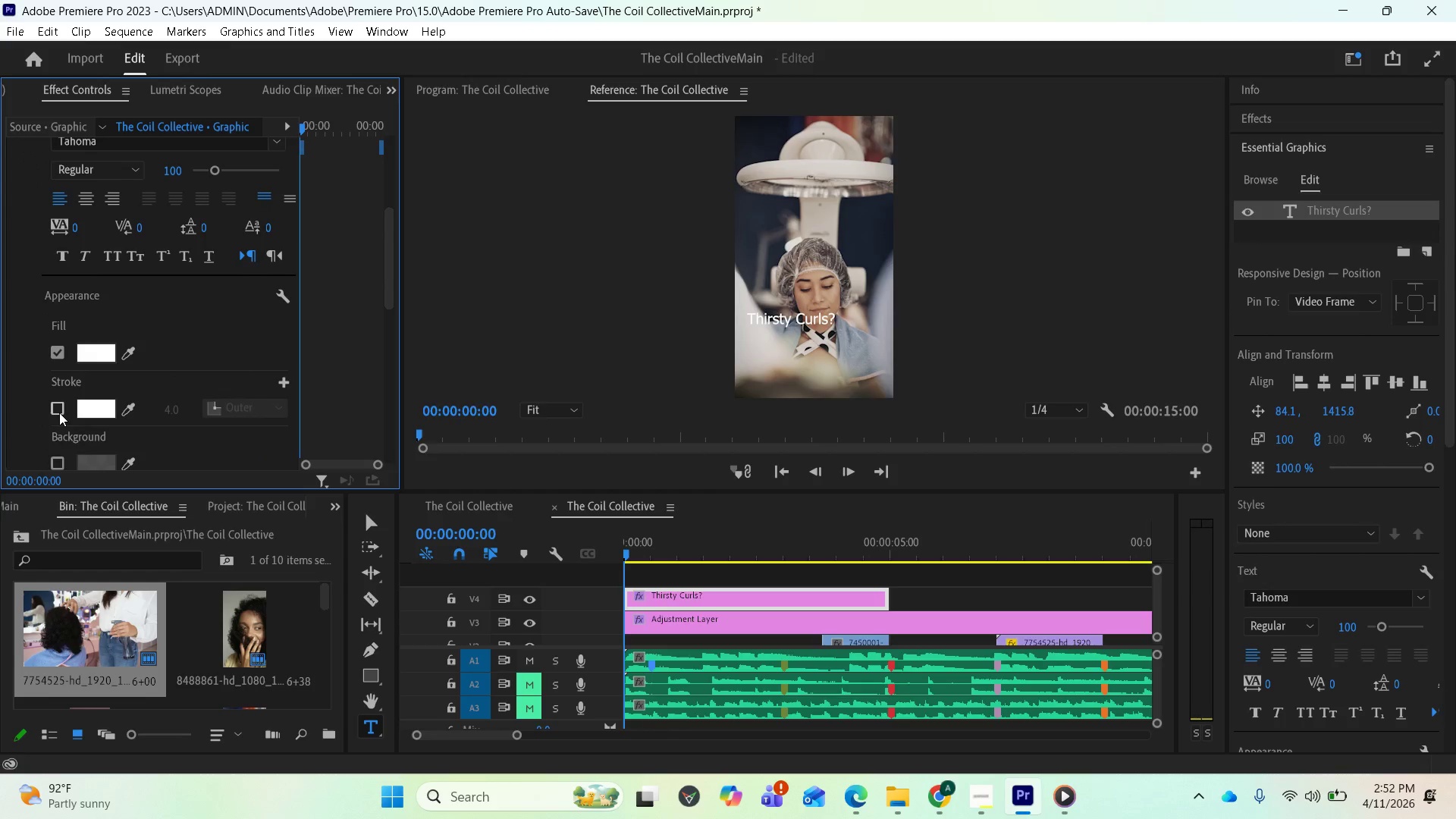 
left_click([59, 411])
 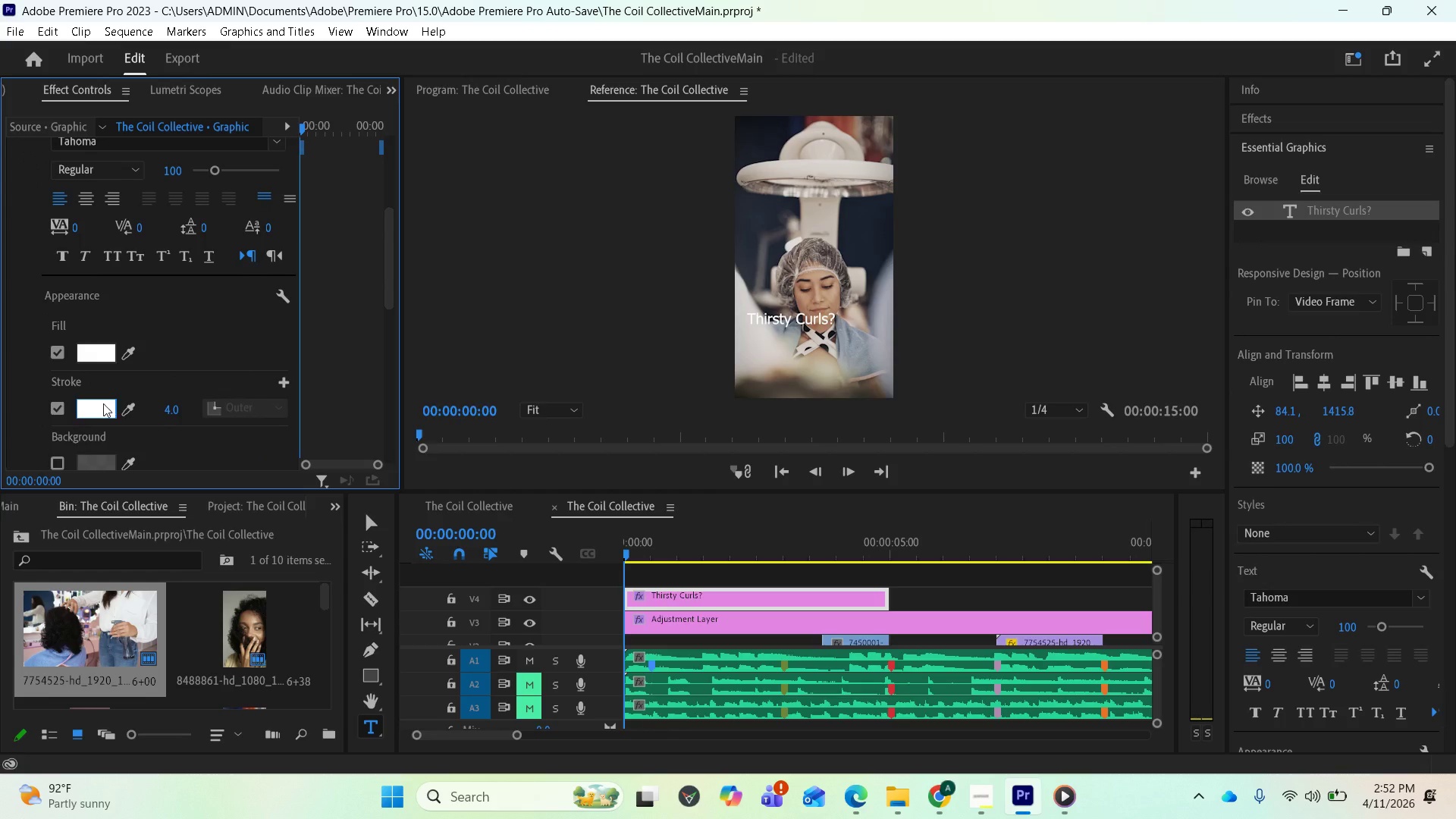 
left_click([100, 405])
 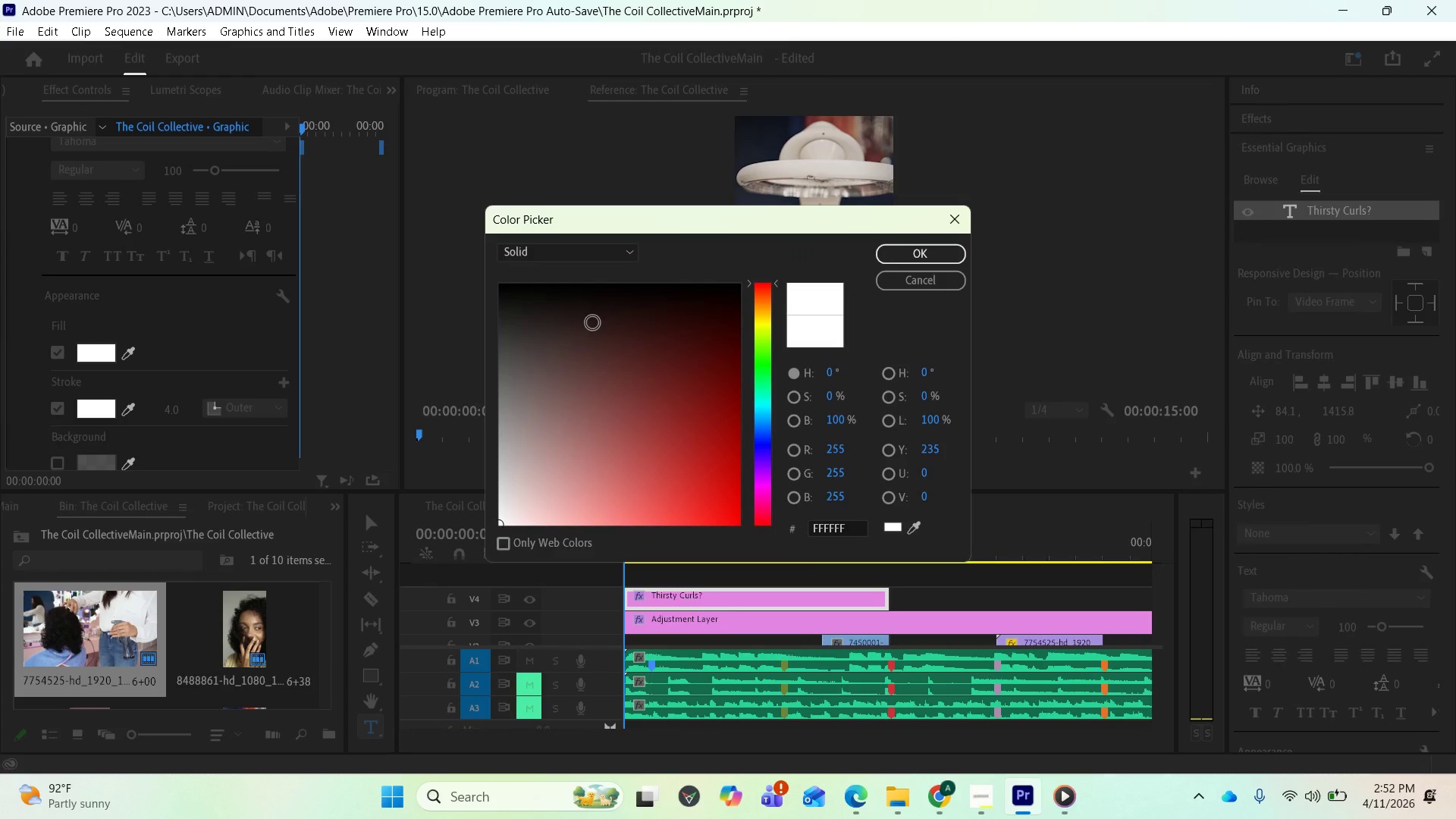 
left_click_drag(start_coordinate=[625, 300], to_coordinate=[726, 257])
 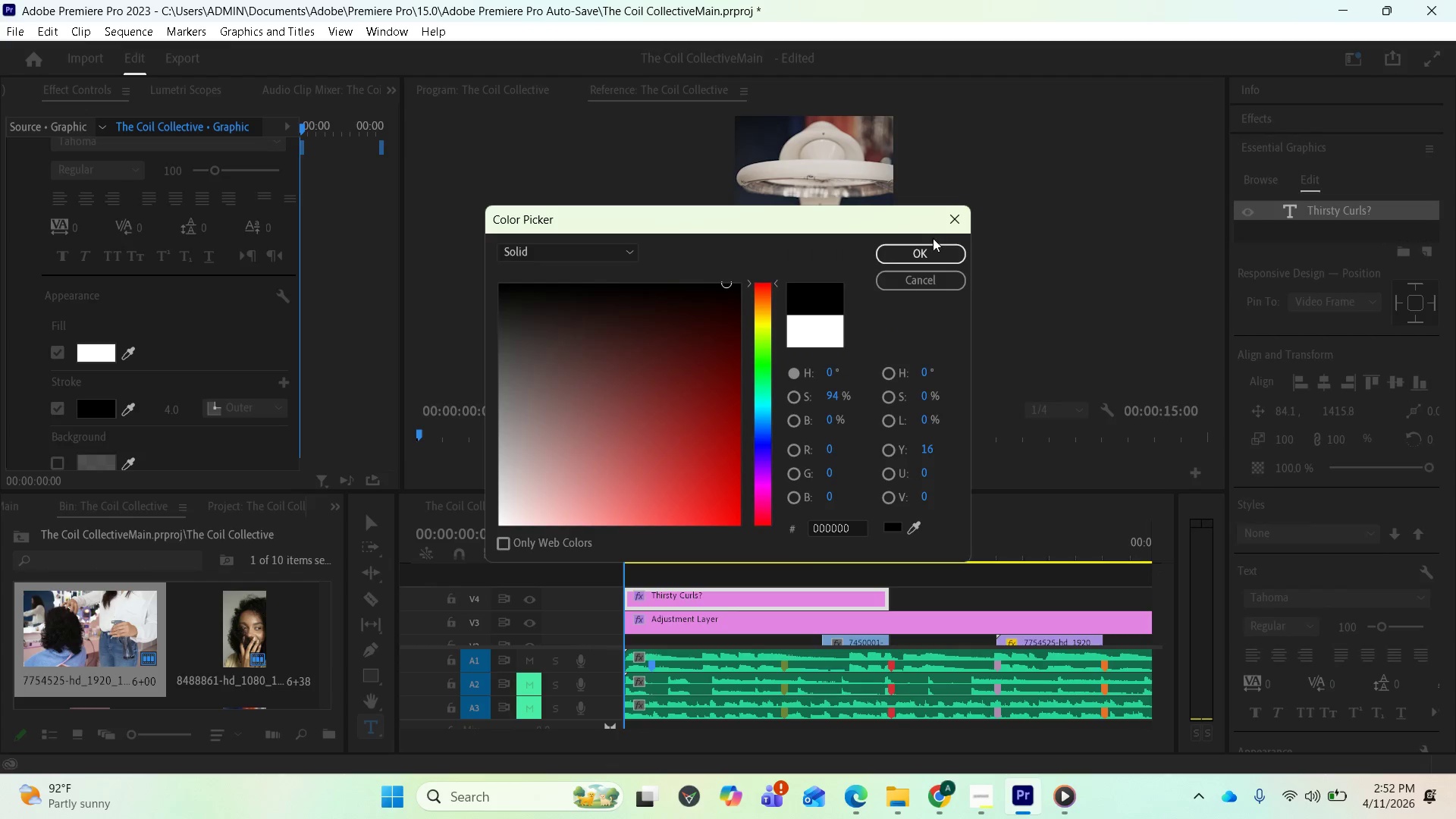 
left_click([932, 241])
 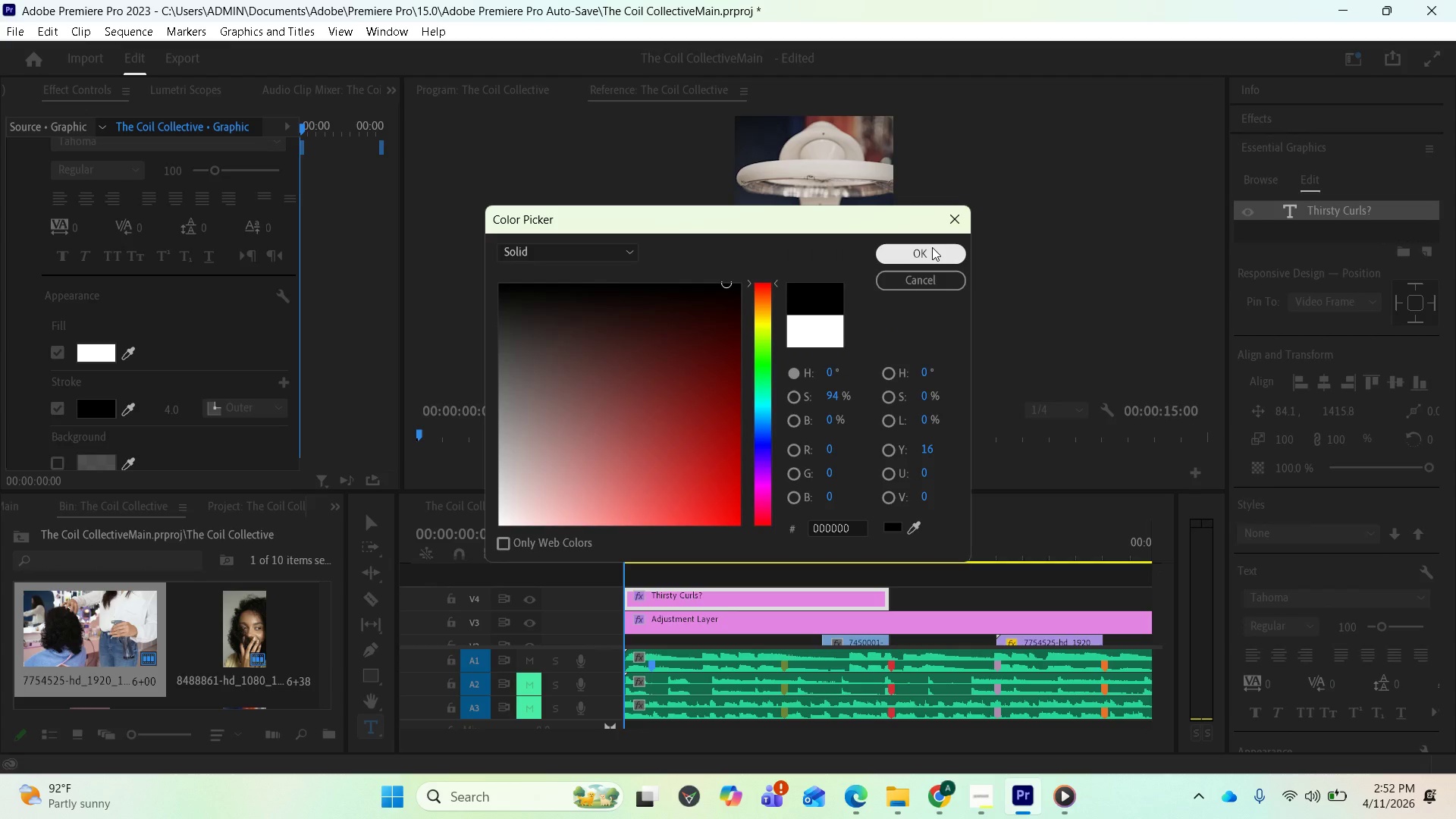 
left_click([932, 247])
 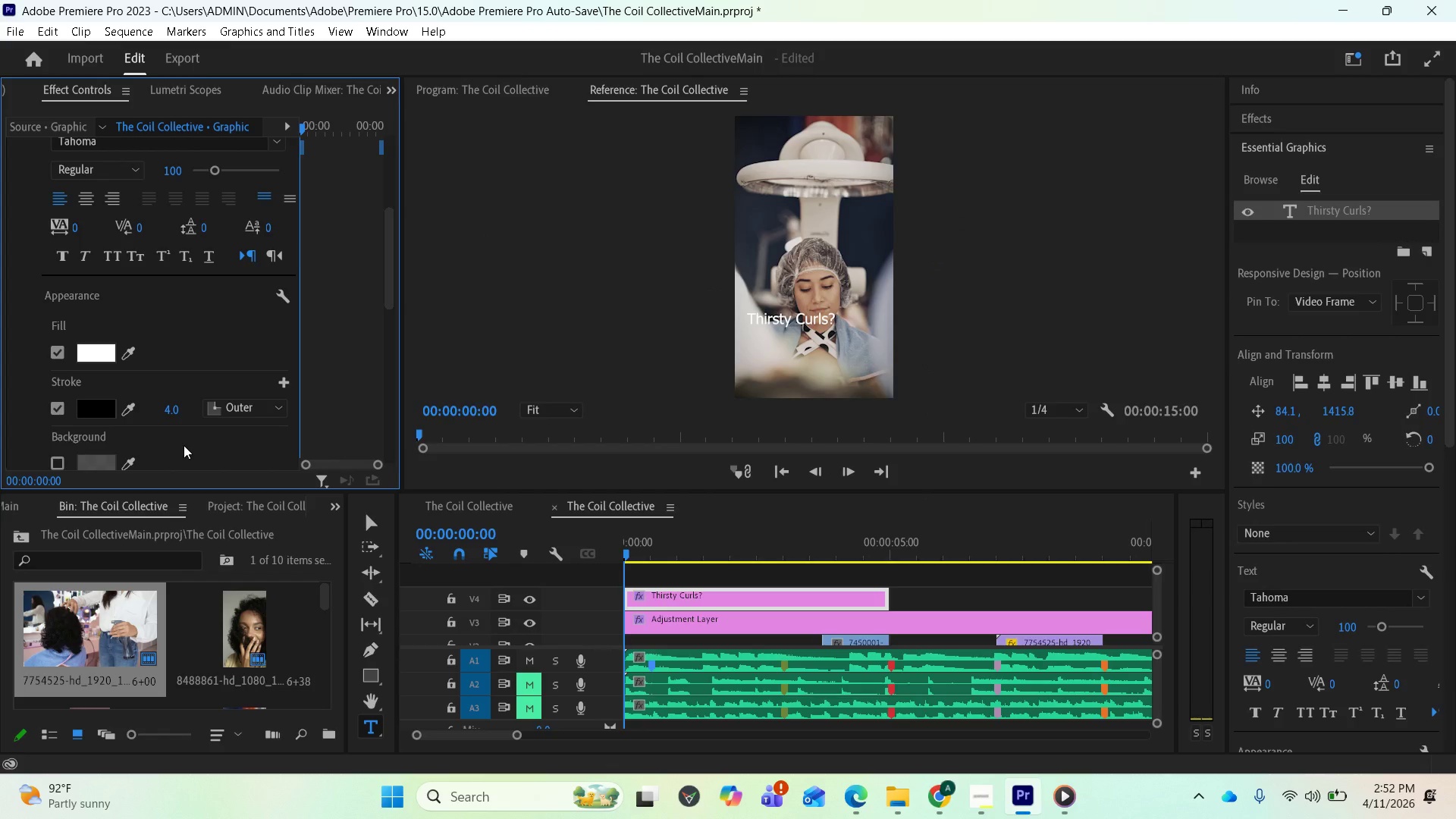 
left_click([58, 458])
 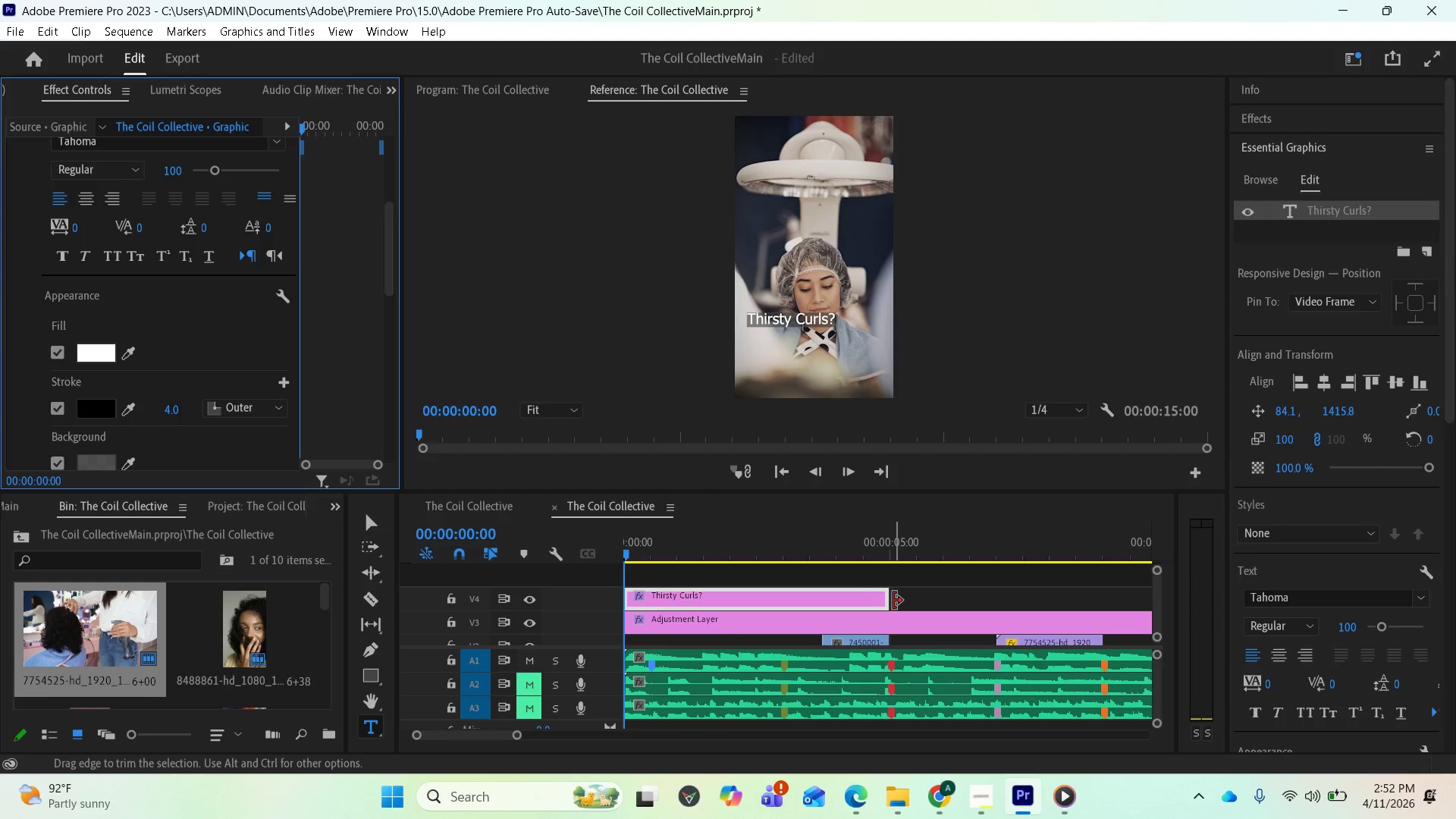 
wait(5.84)
 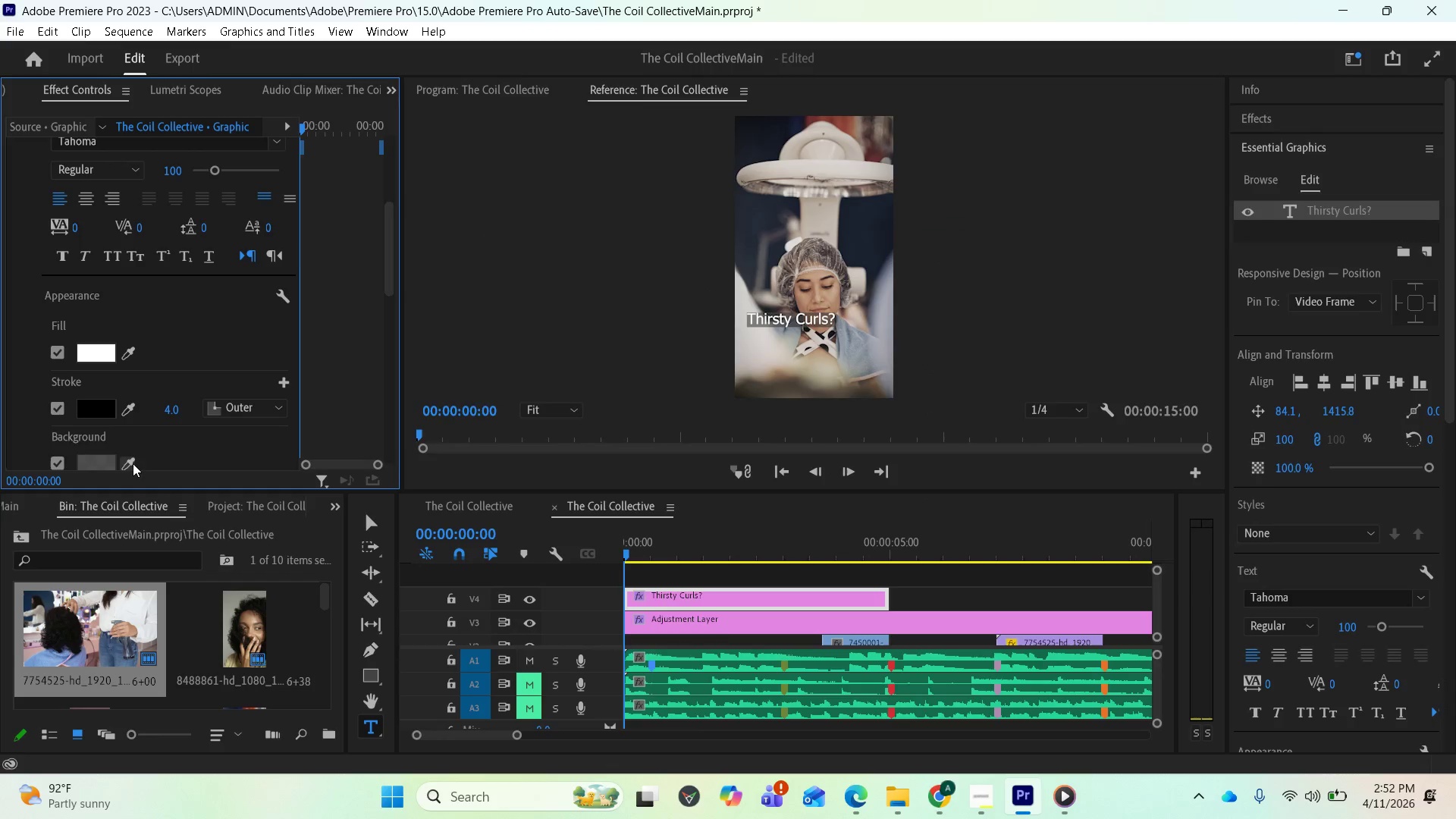 
scroll: coordinate [890, 609], scroll_direction: down, amount: 3.0
 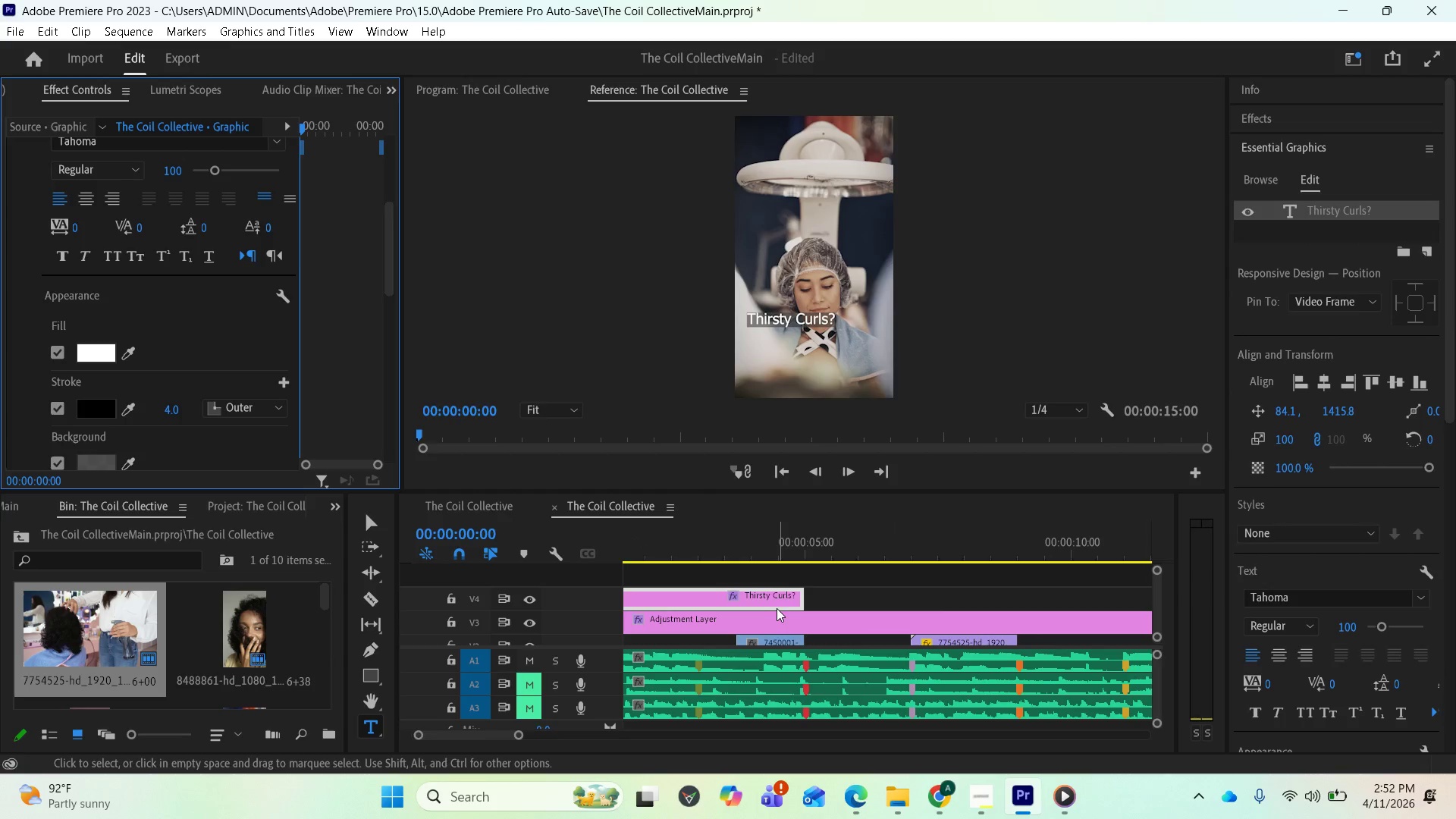 
scroll: coordinate [877, 612], scroll_direction: up, amount: 4.0
 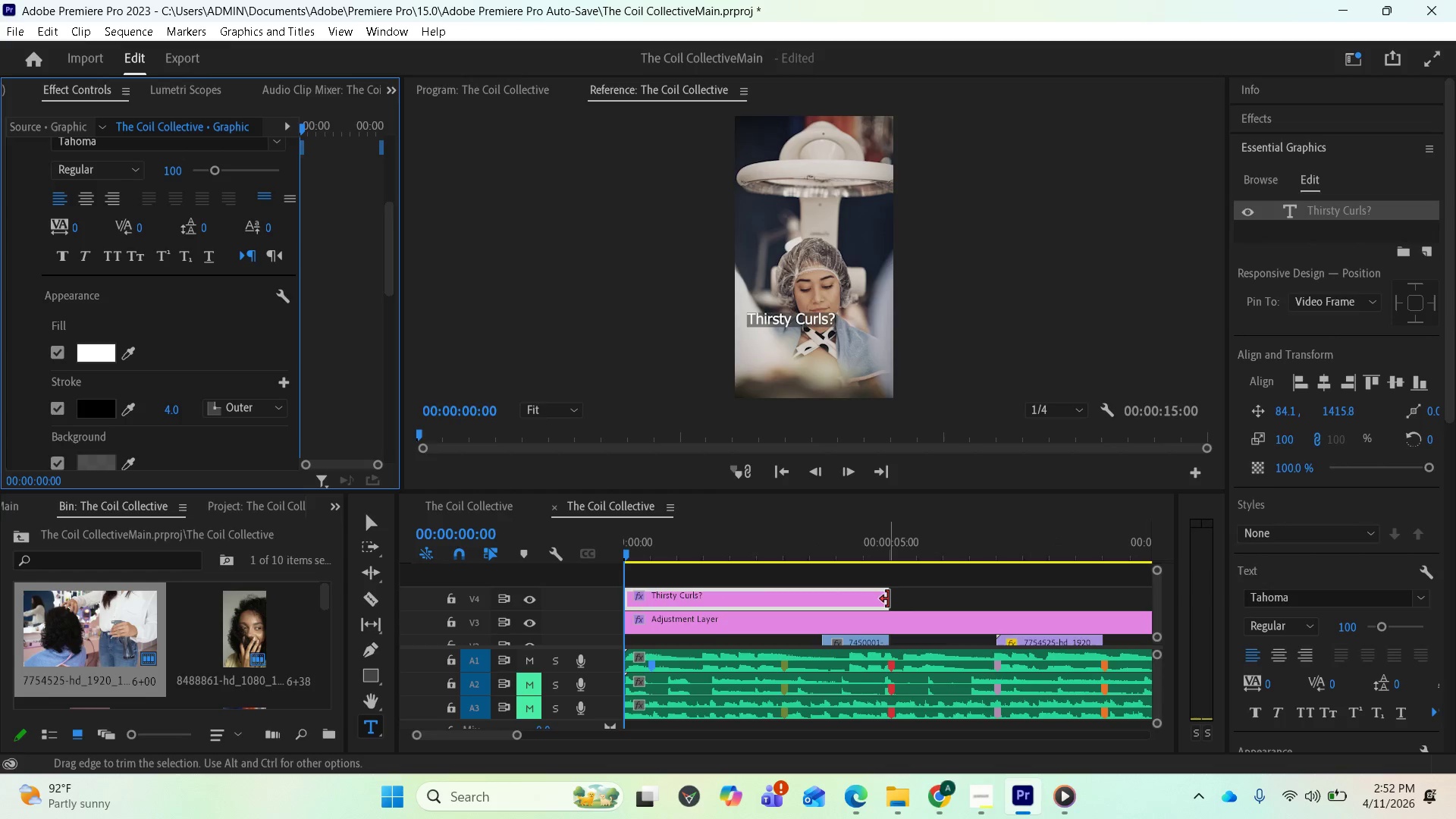 
left_click_drag(start_coordinate=[888, 599], to_coordinate=[786, 594])
 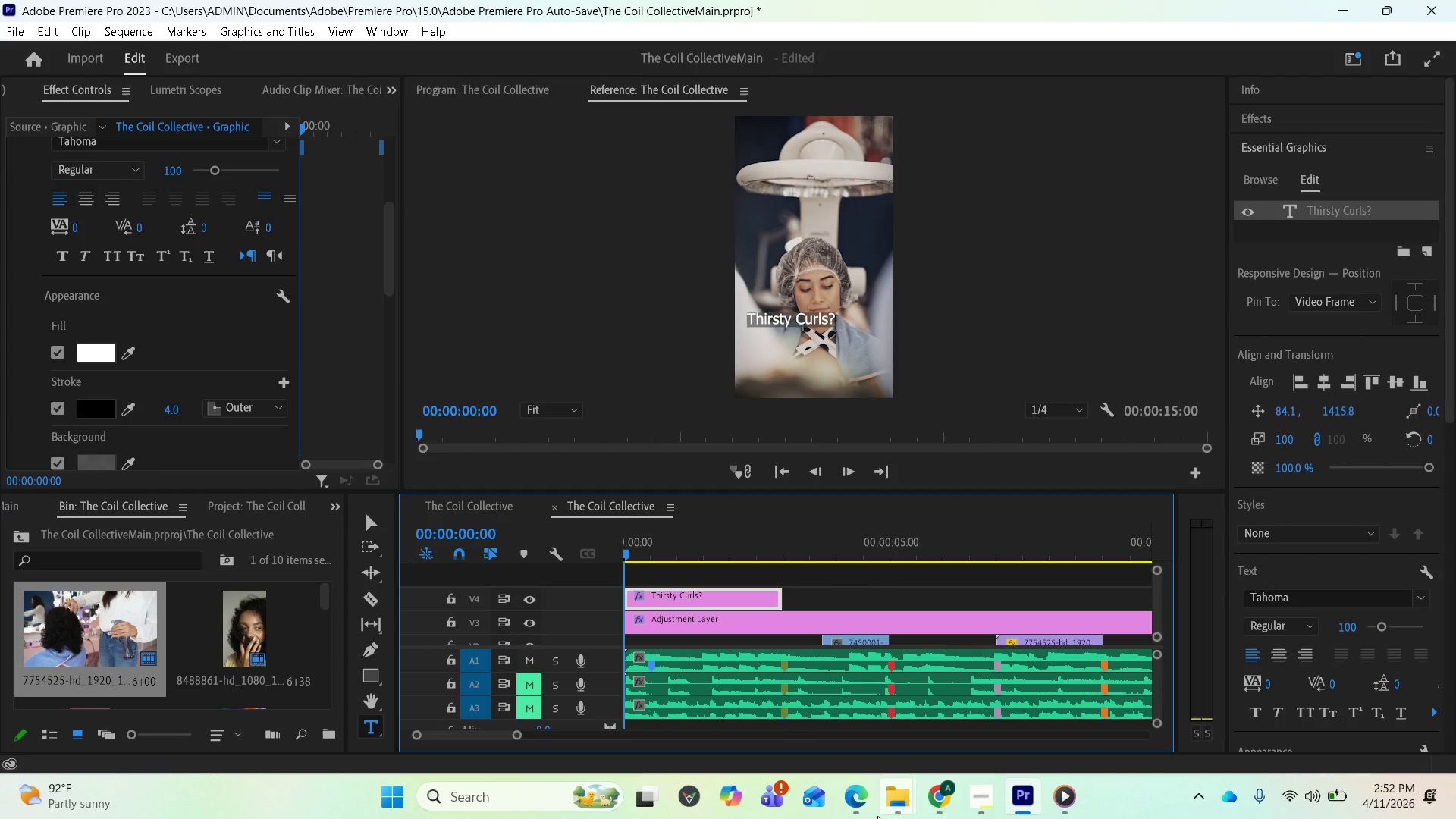 
mouse_move([883, 803])
 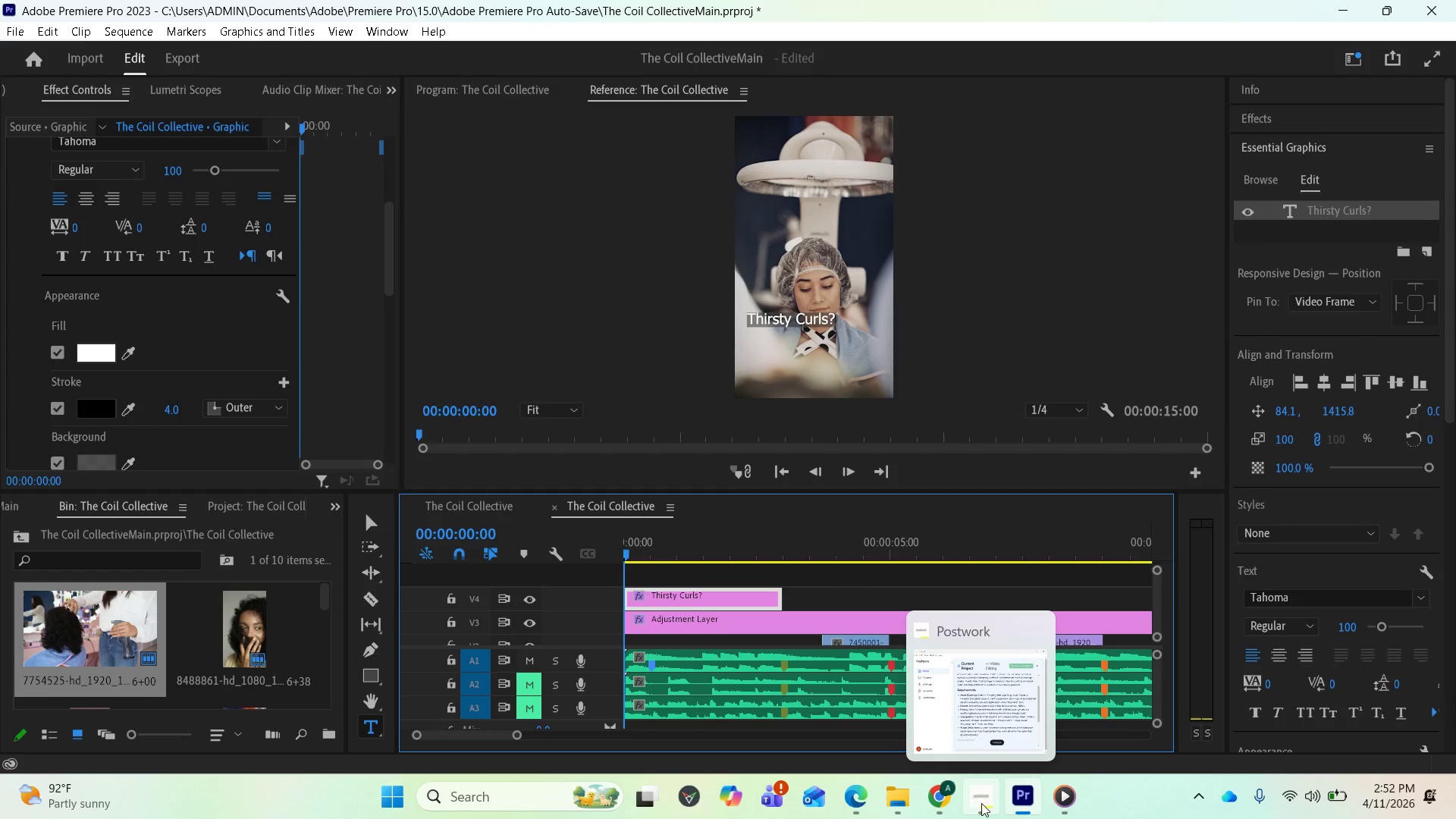 
left_click([981, 803])